 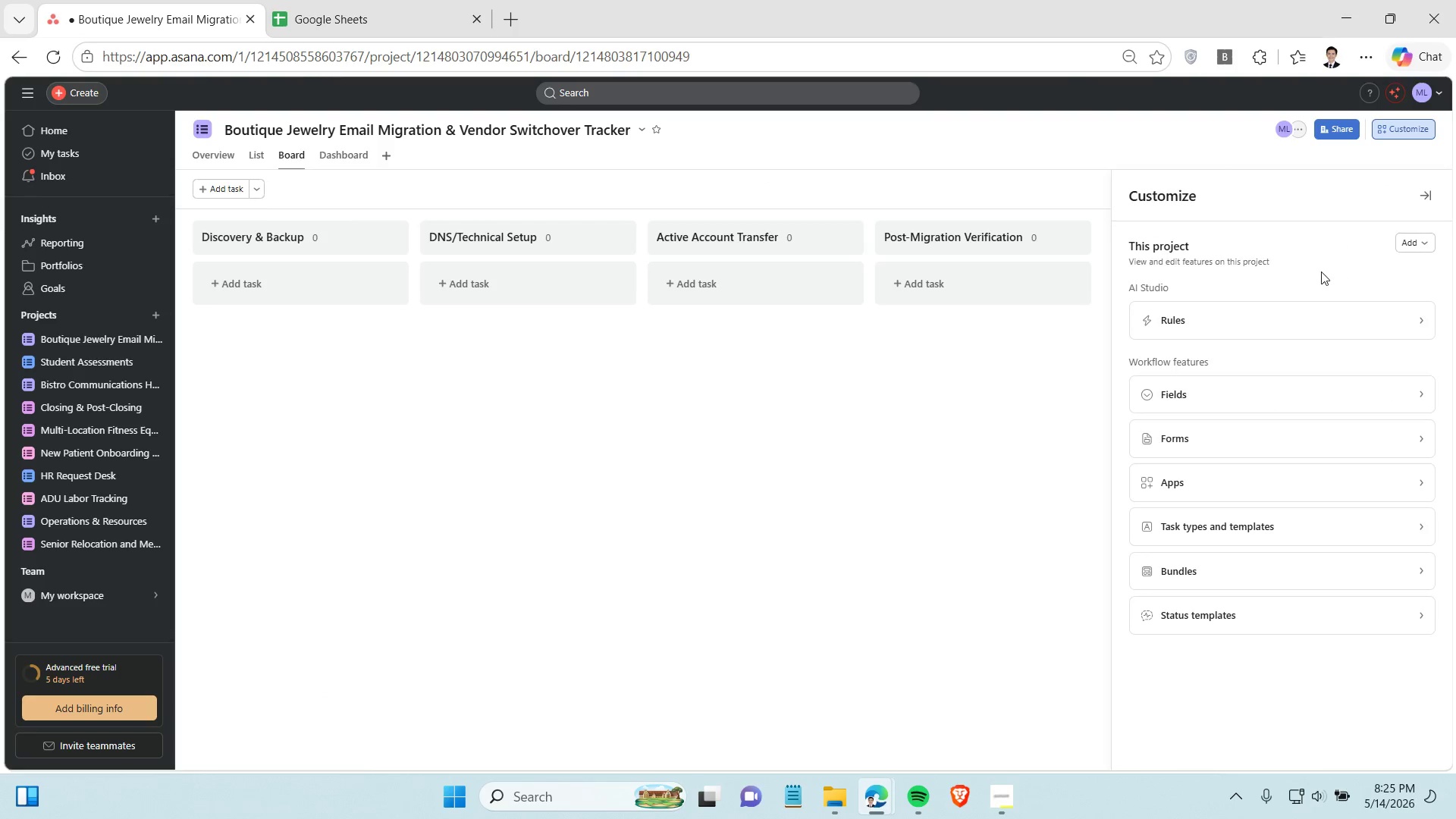 
left_click([1310, 400])
 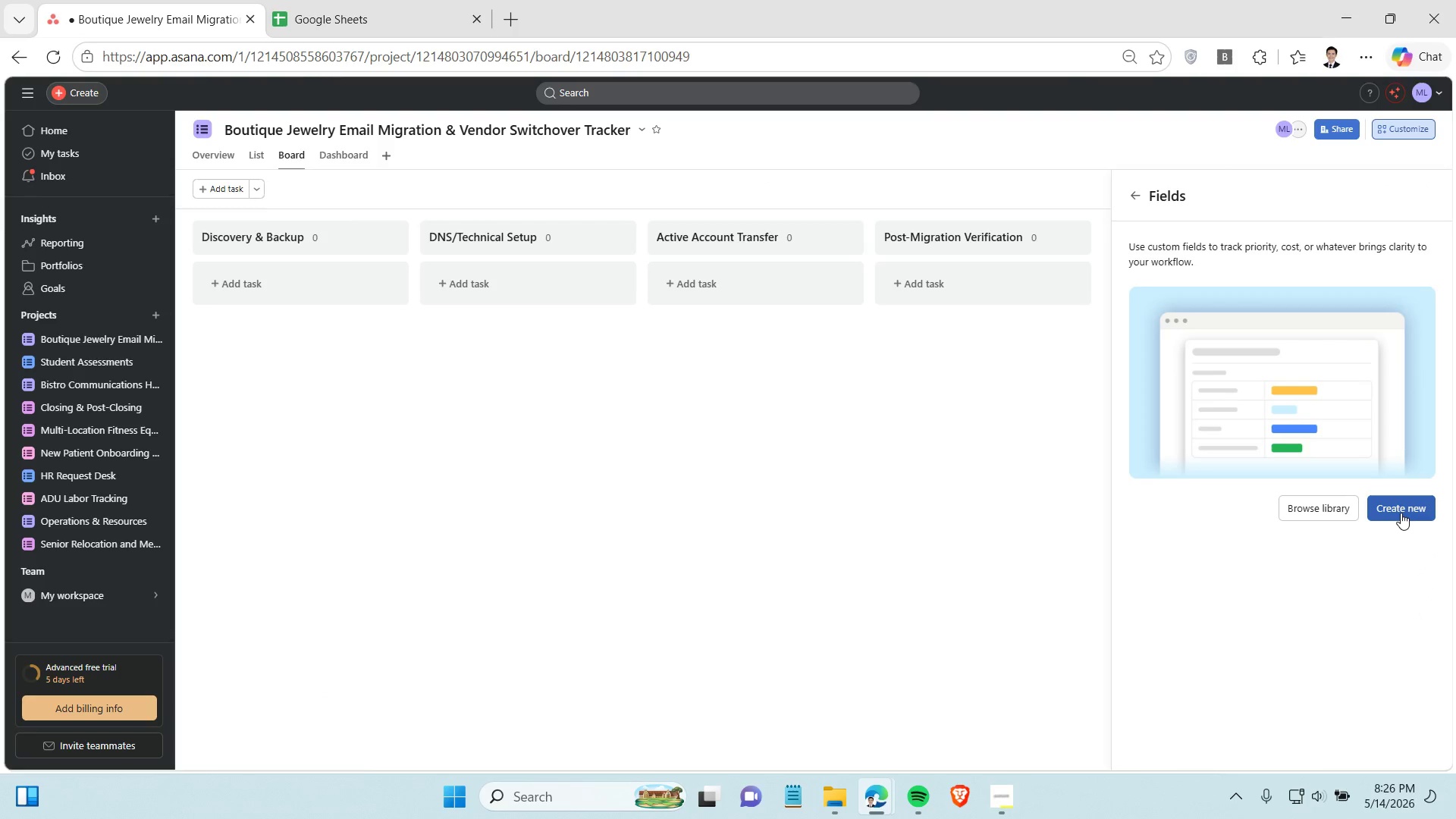 
left_click([1401, 513])
 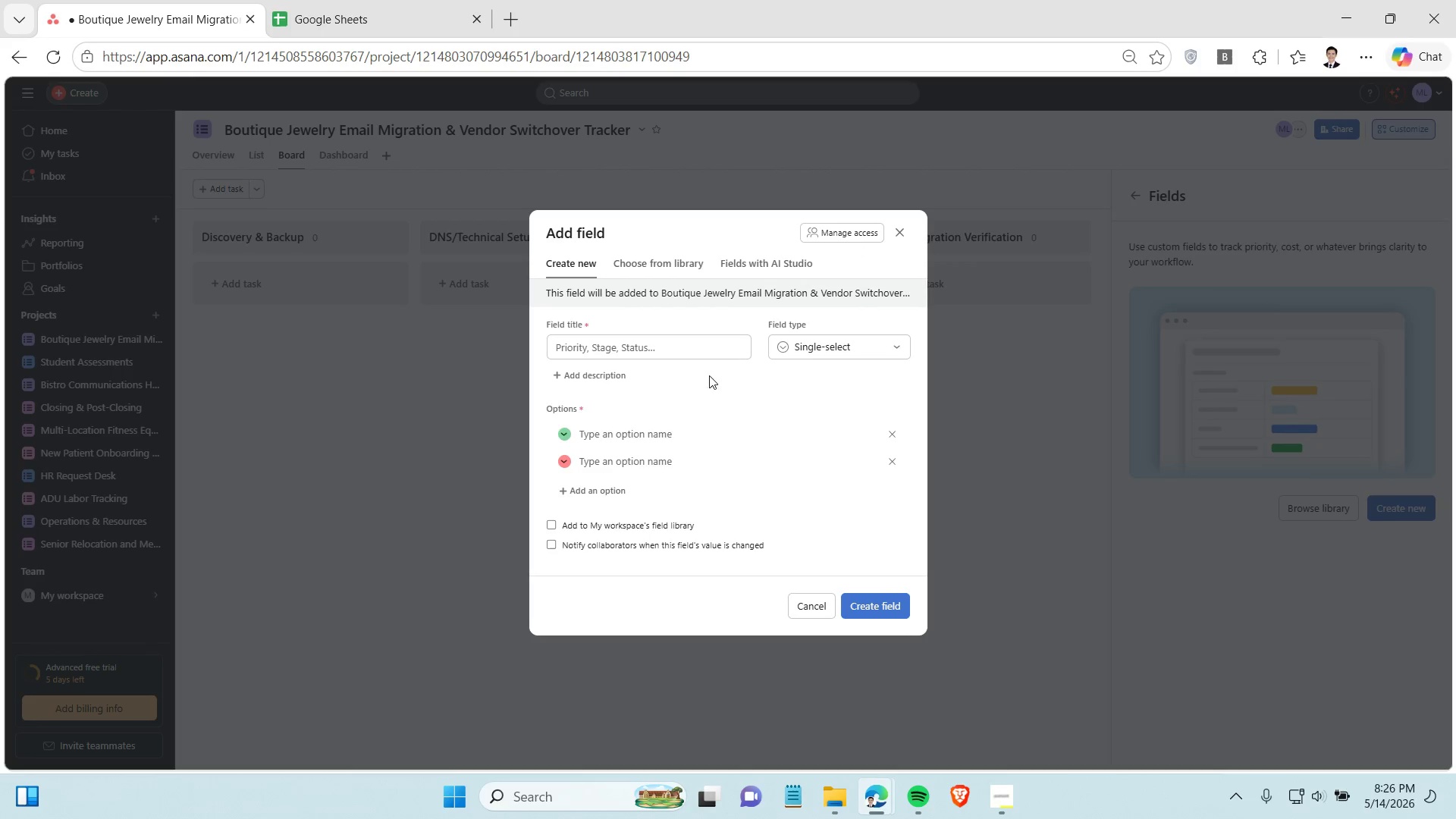 
left_click([687, 347])
 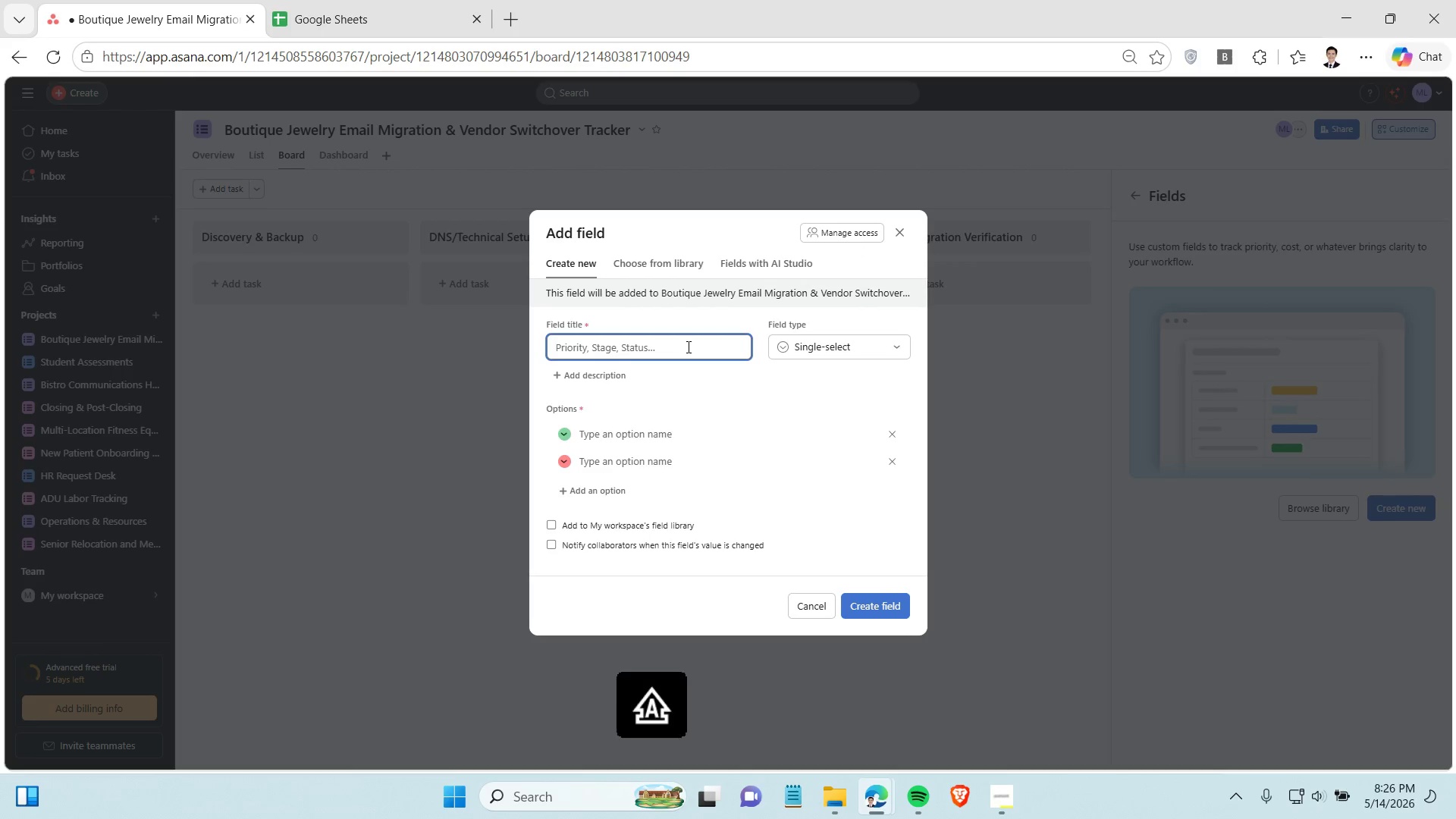 
type(Migration sT)
key(Backspace)
key(Backspace)
type(Status)